 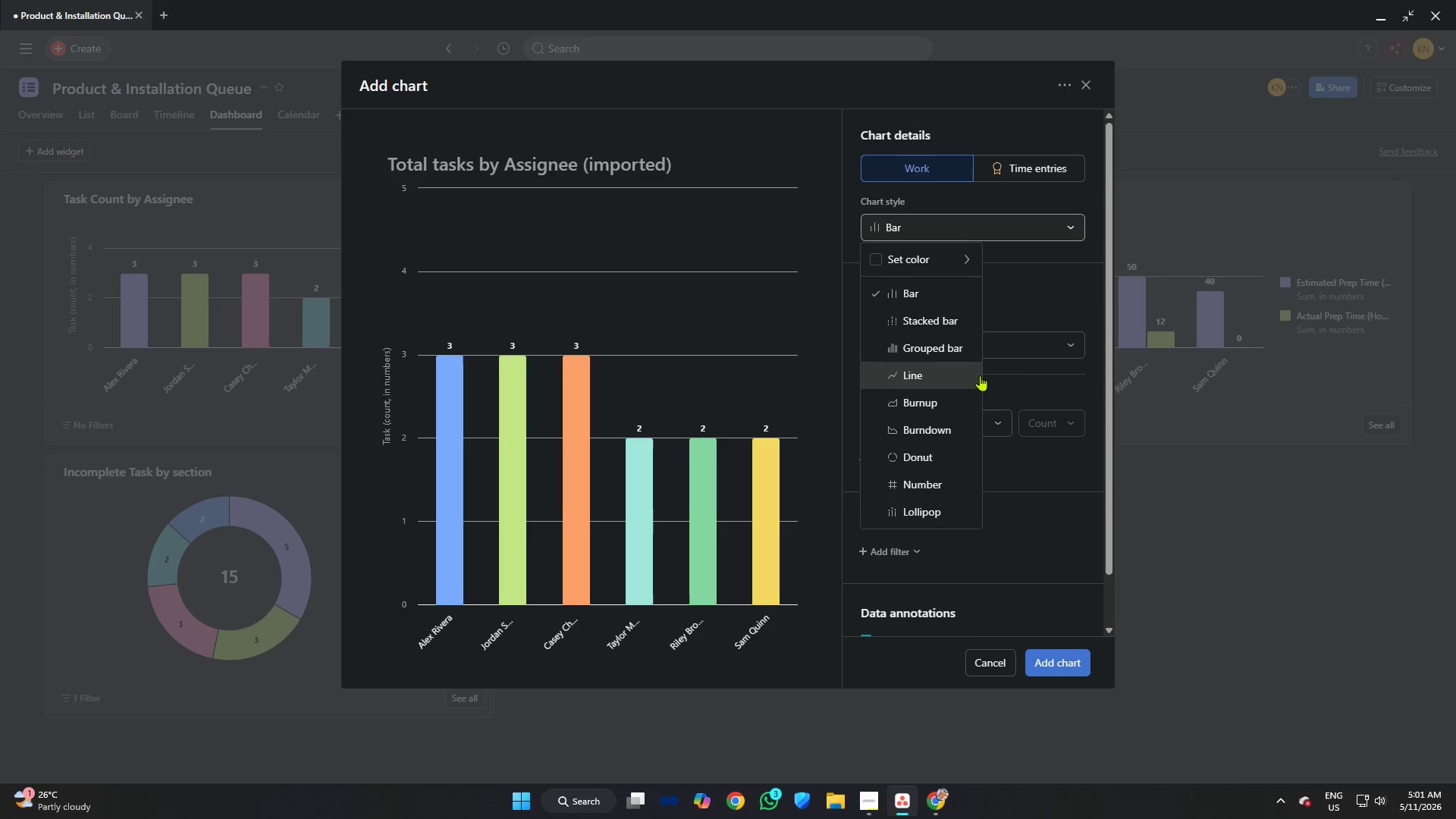 
left_click([942, 464])
 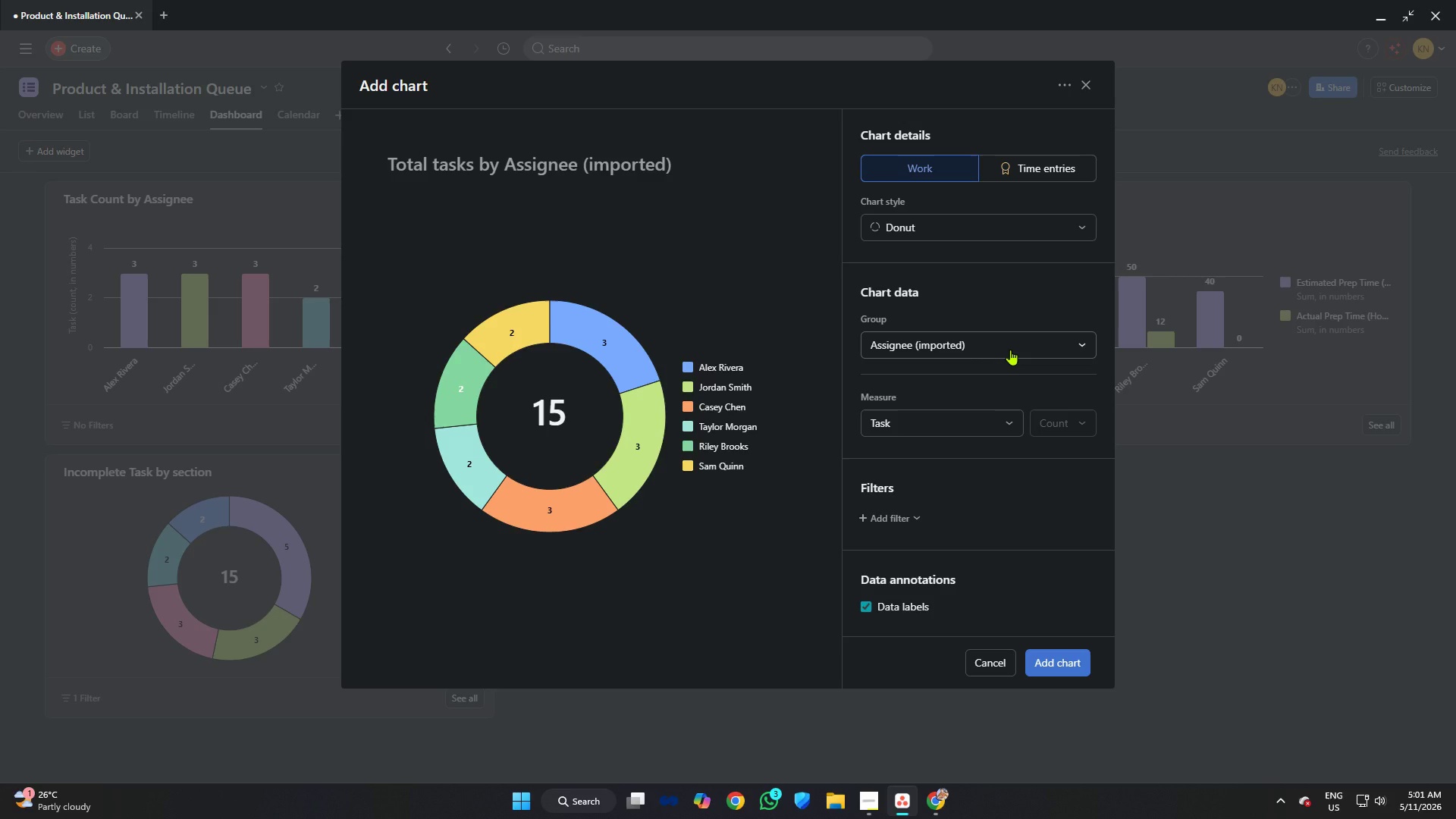 
wait(7.84)
 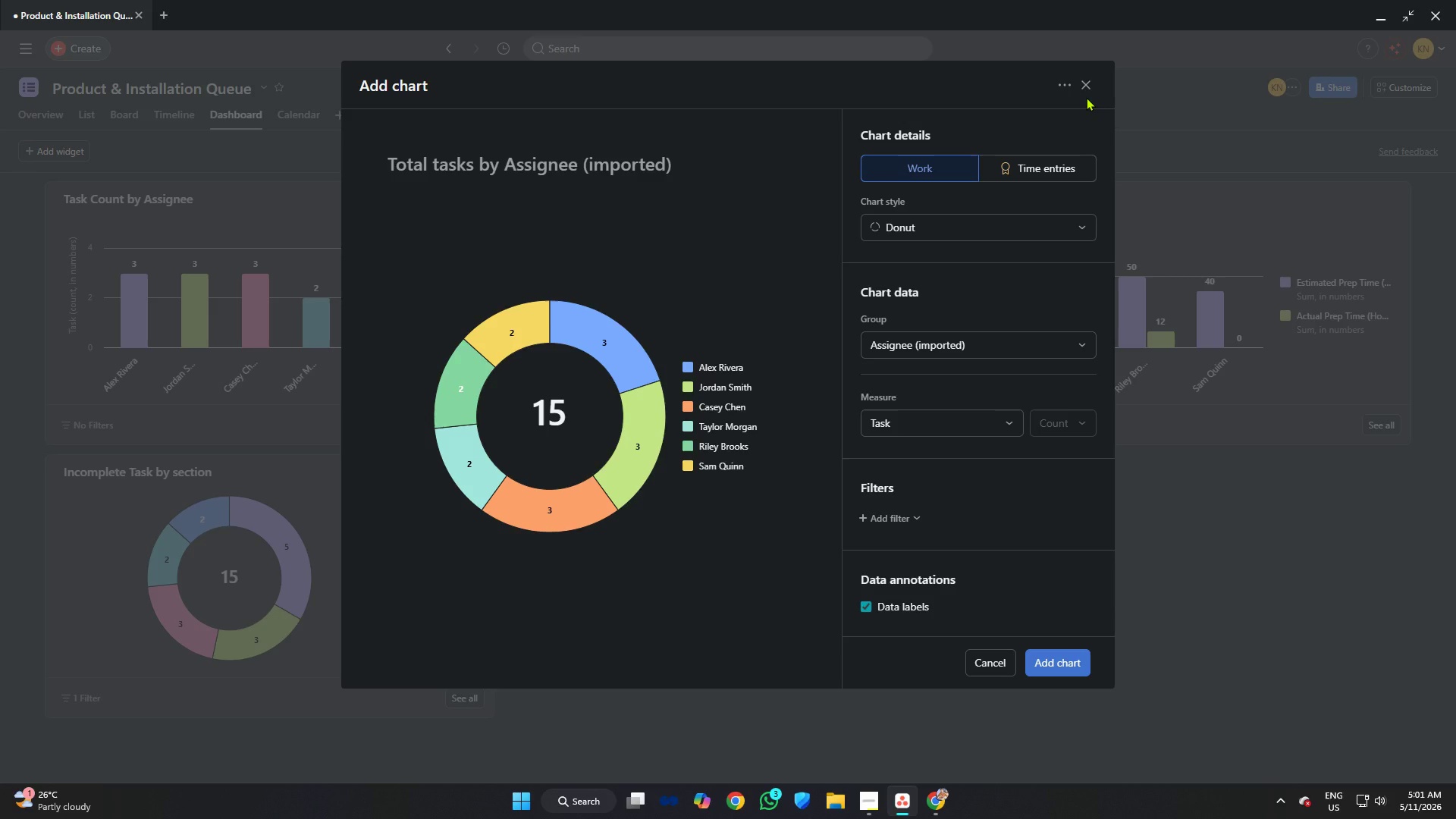 
left_click([879, 524])
 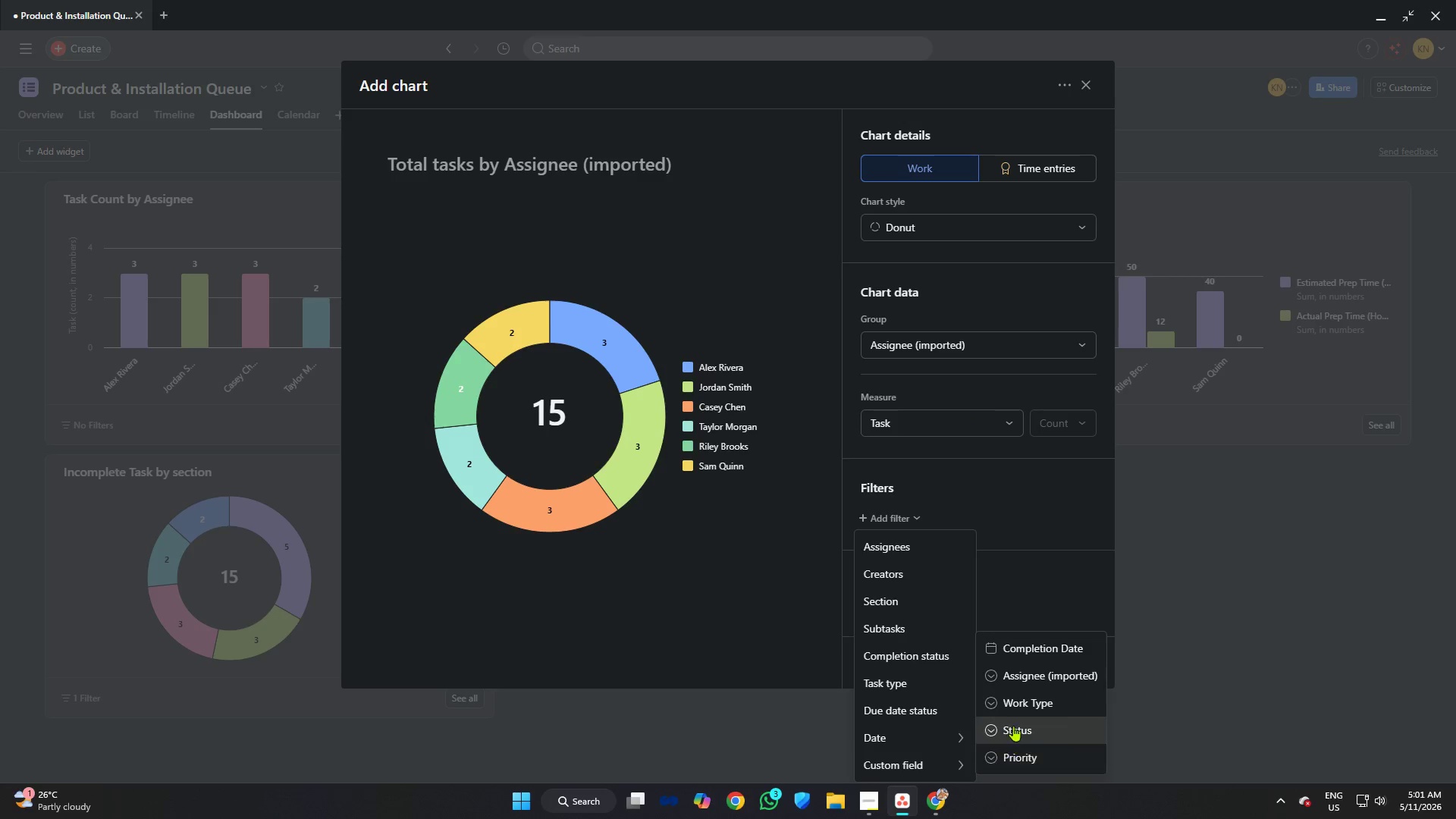 
left_click([1018, 706])
 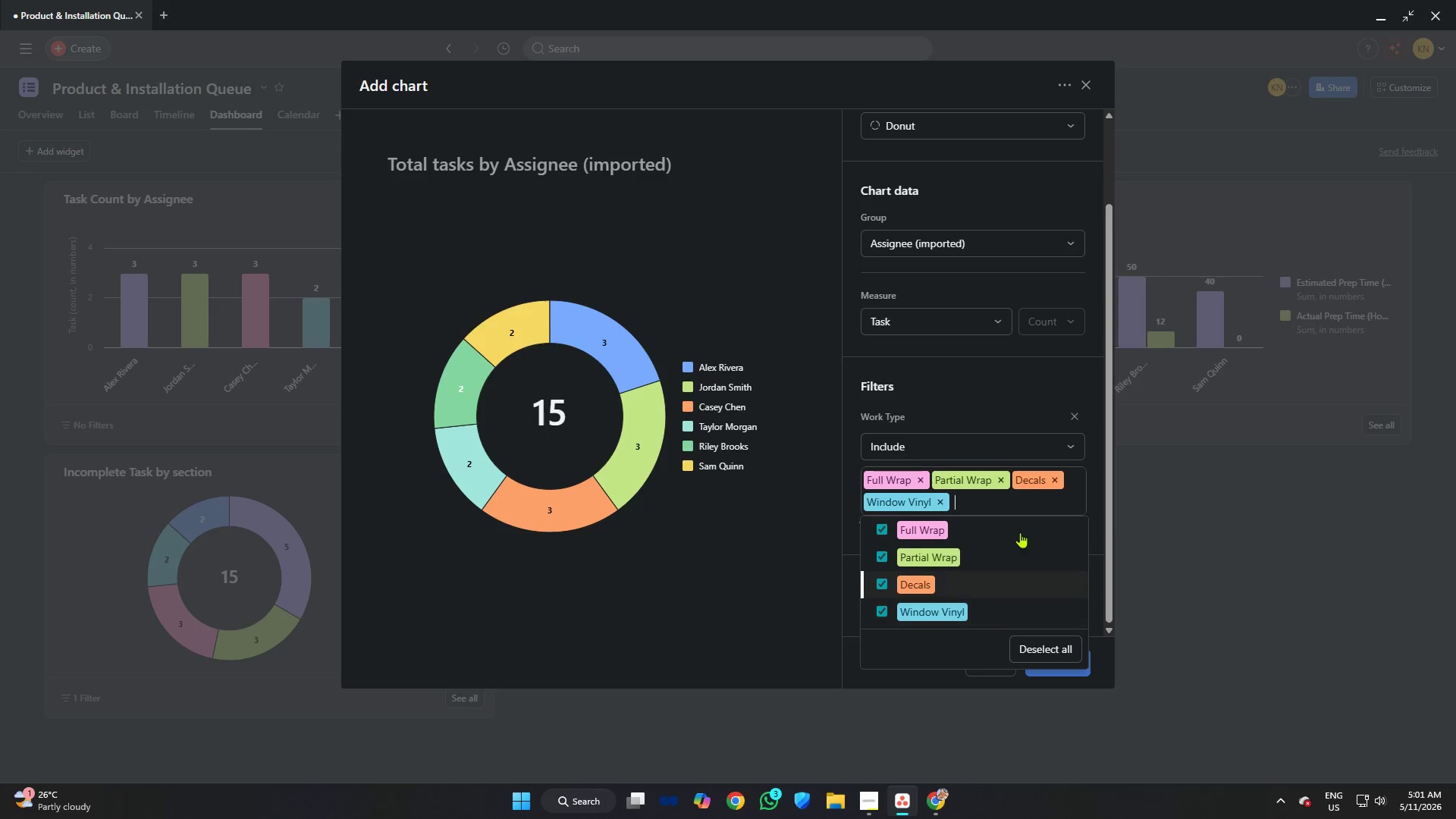 
left_click([1012, 373])
 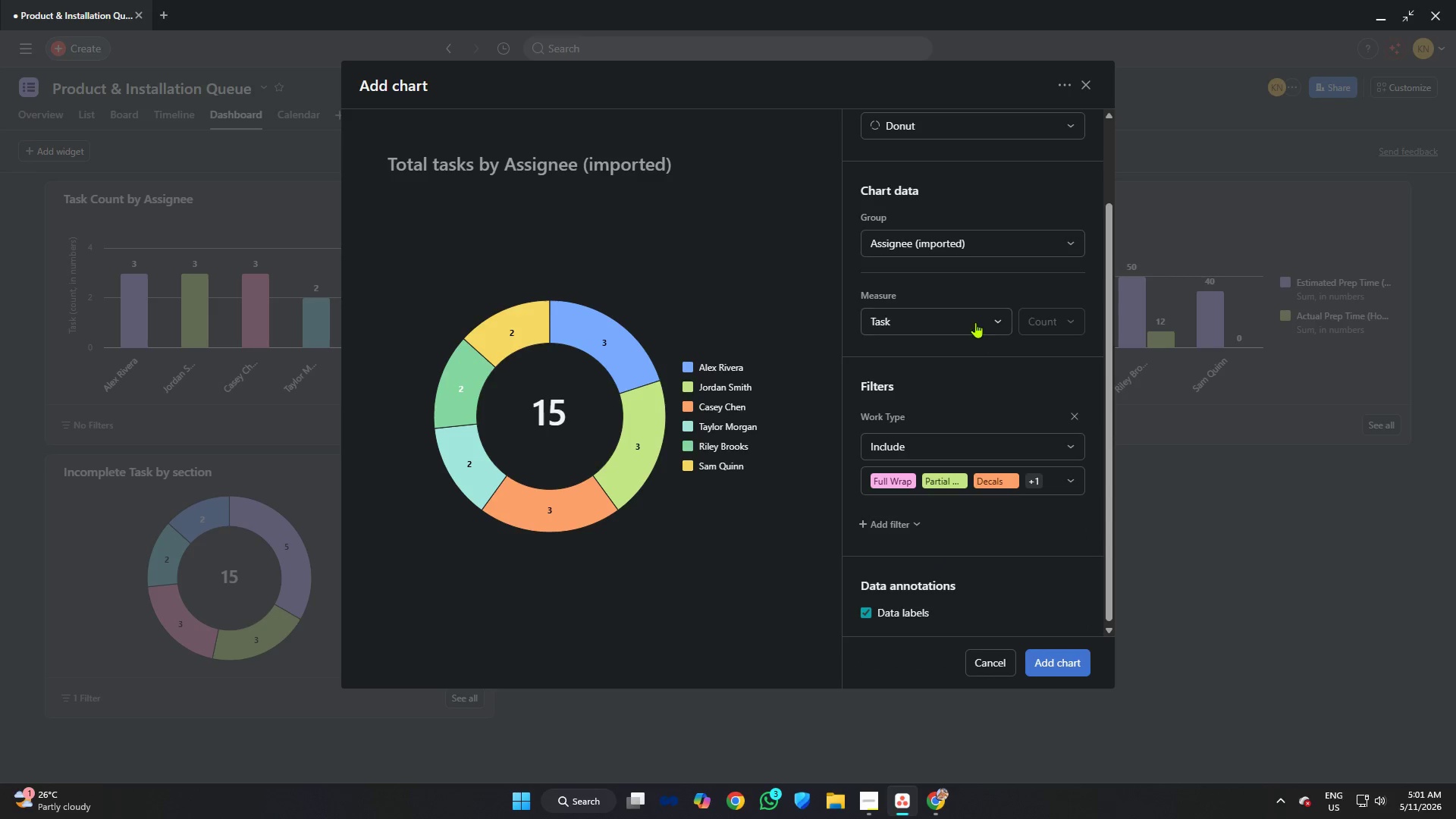 
left_click([975, 322])
 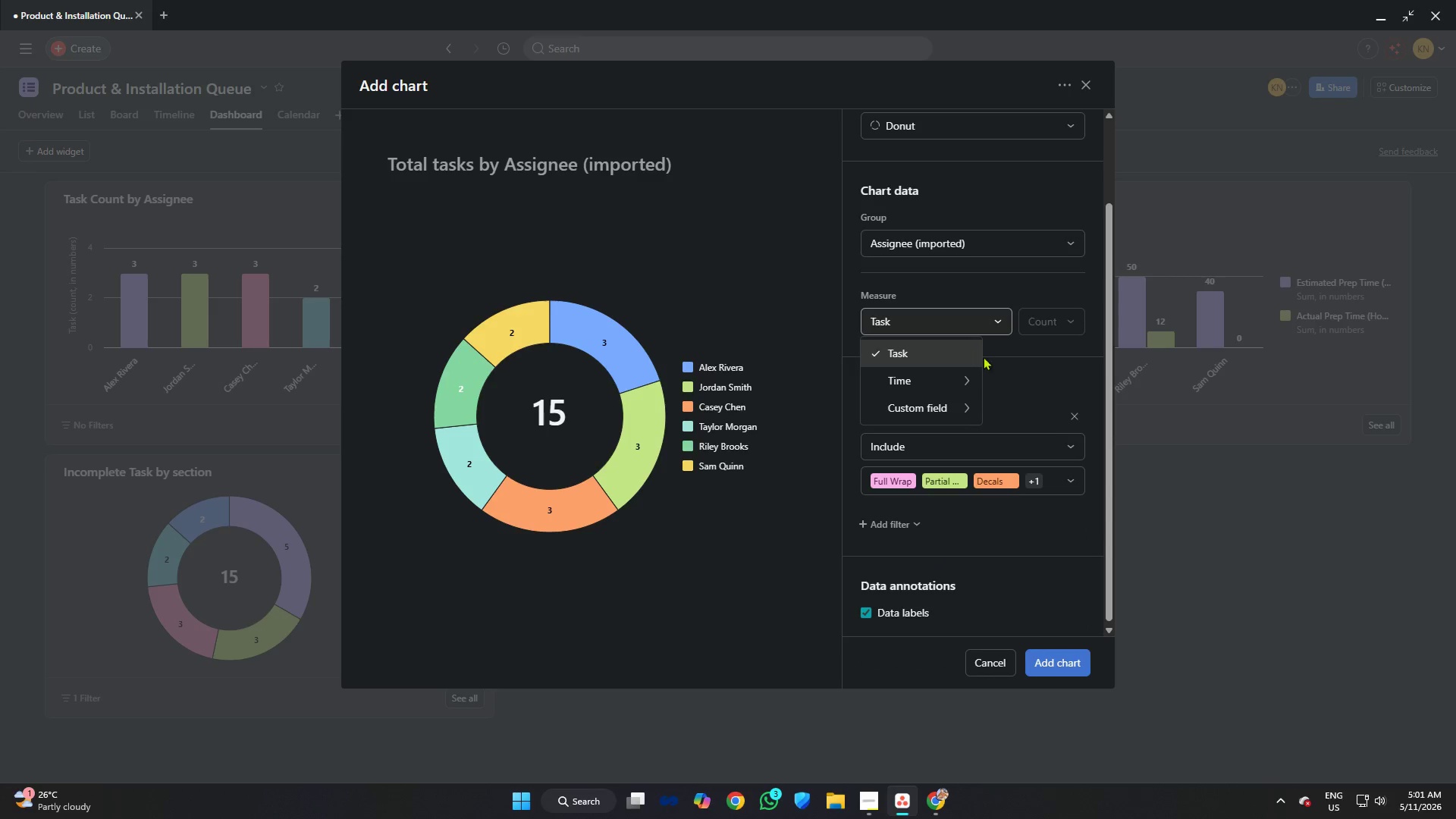 
left_click([1013, 368])
 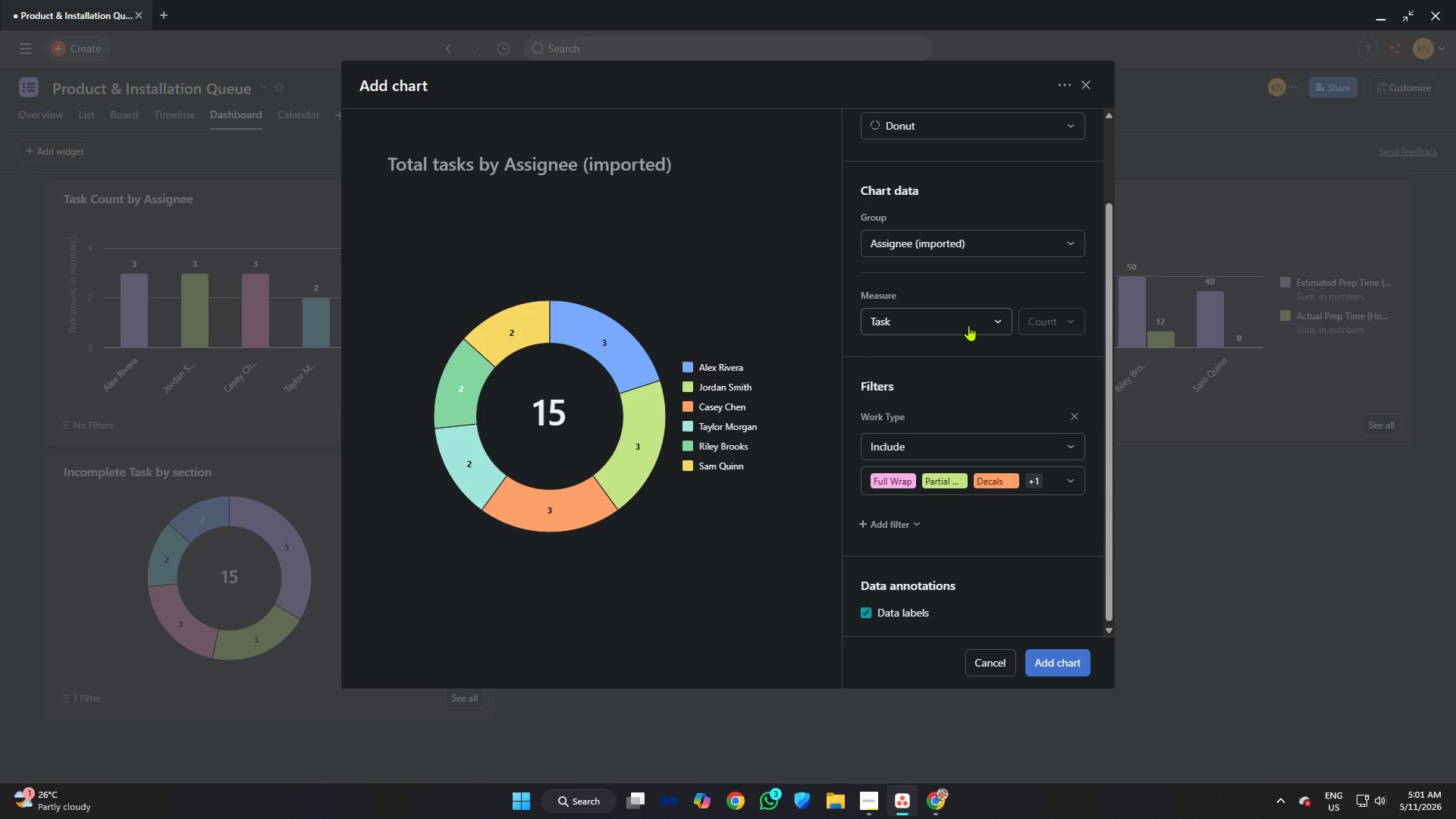 
left_click([968, 325])
 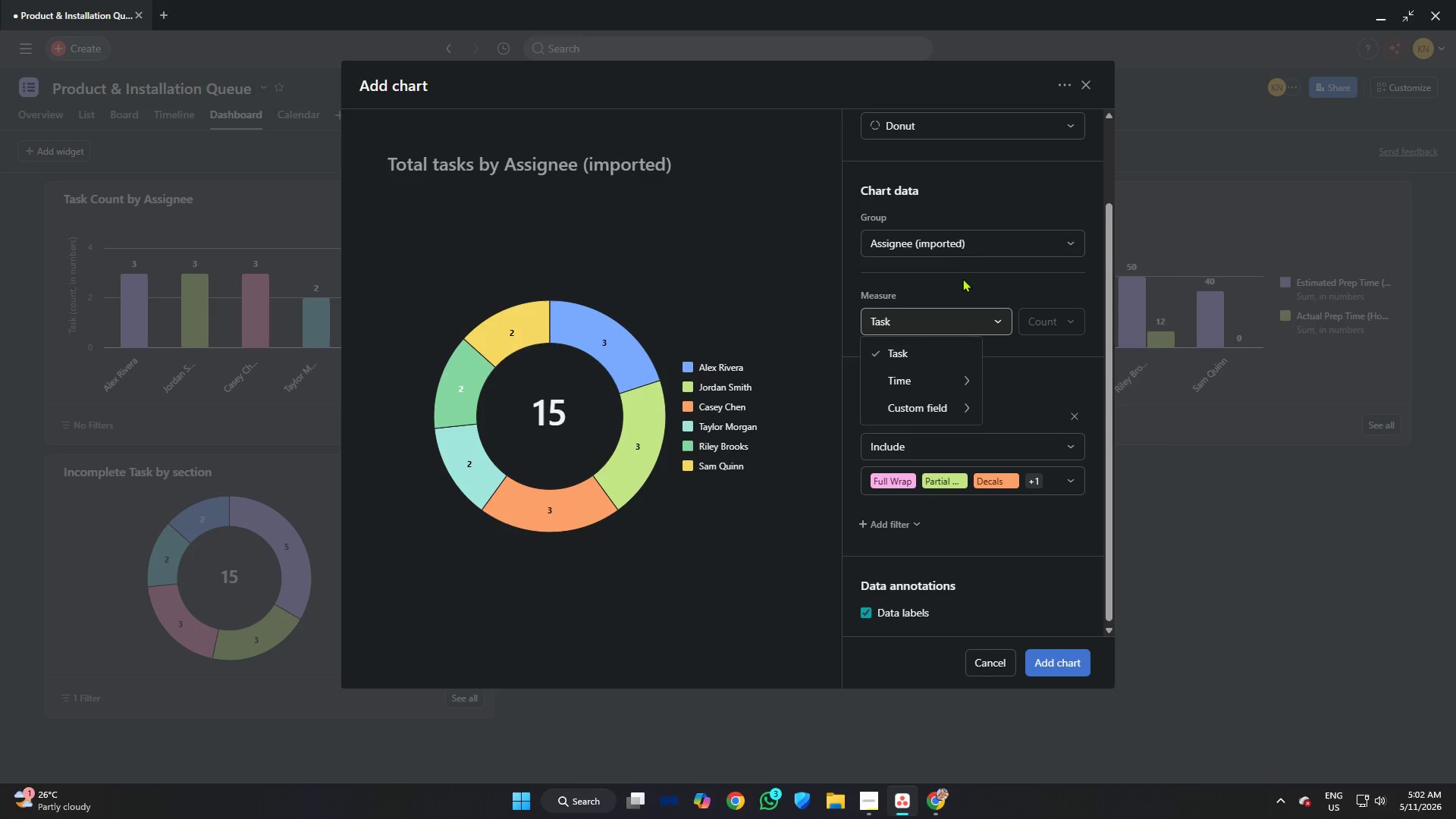 
left_click([967, 252])
 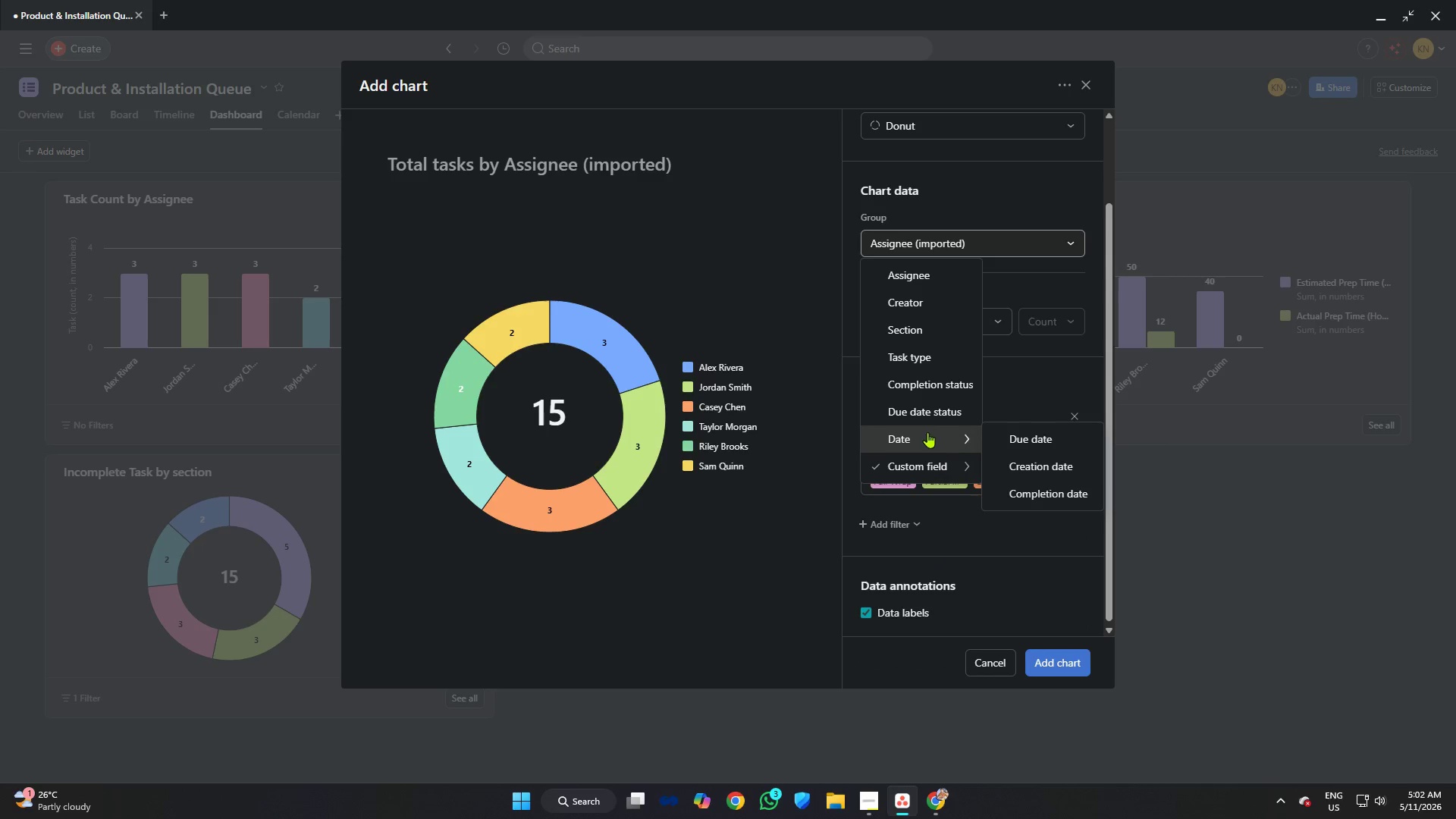 
left_click([927, 362])
 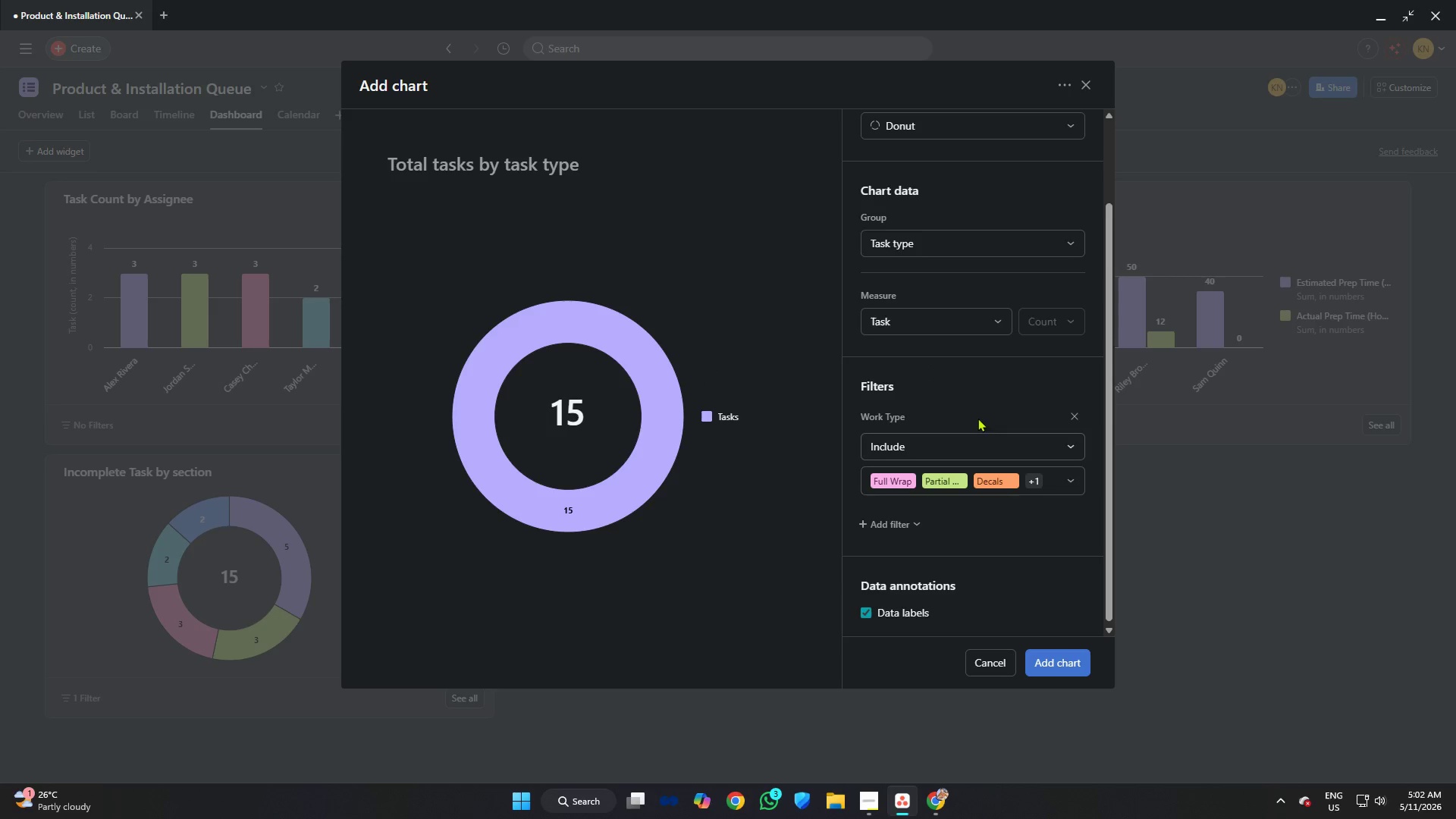 
left_click([966, 381])
 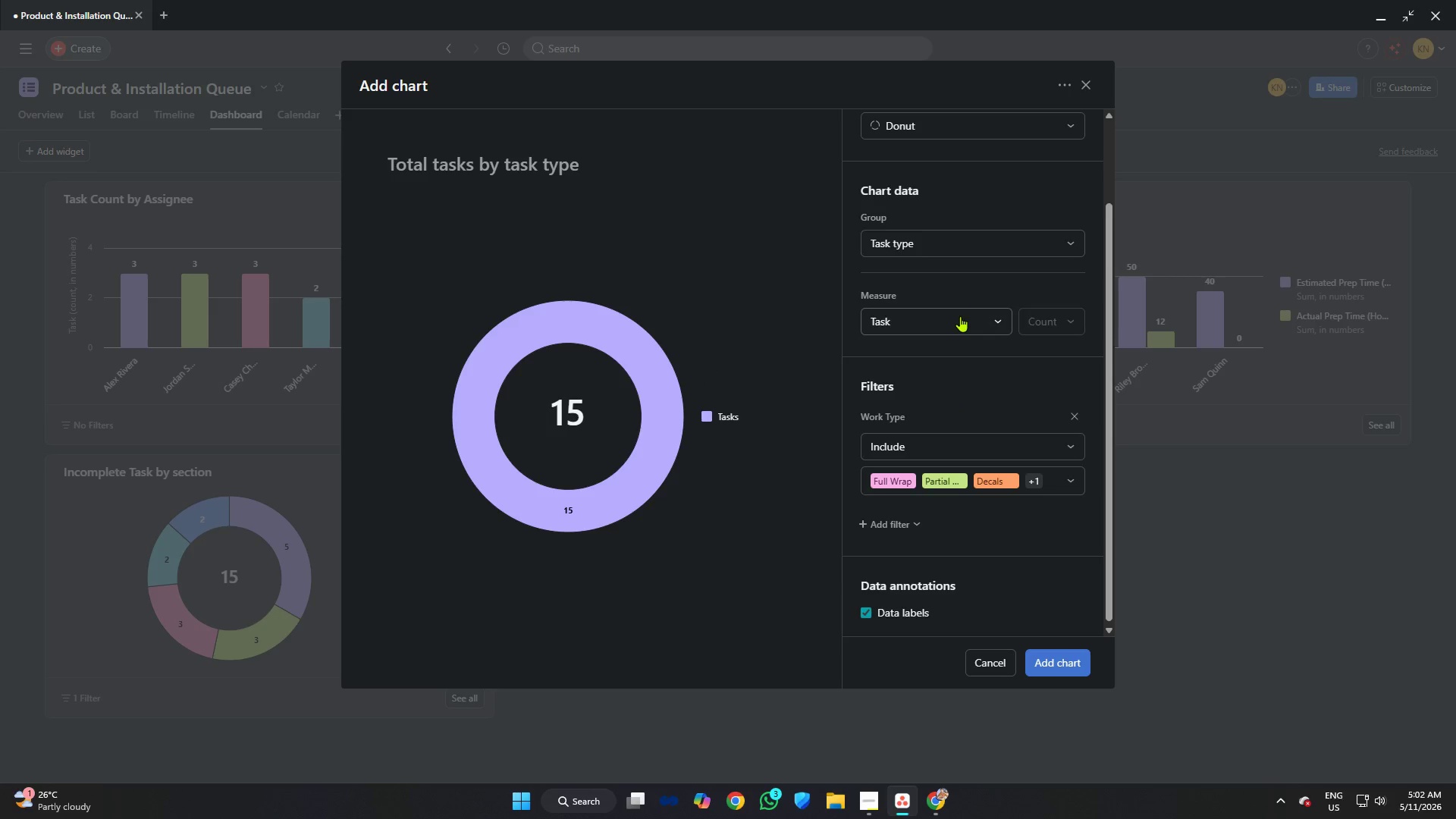 
left_click([960, 316])
 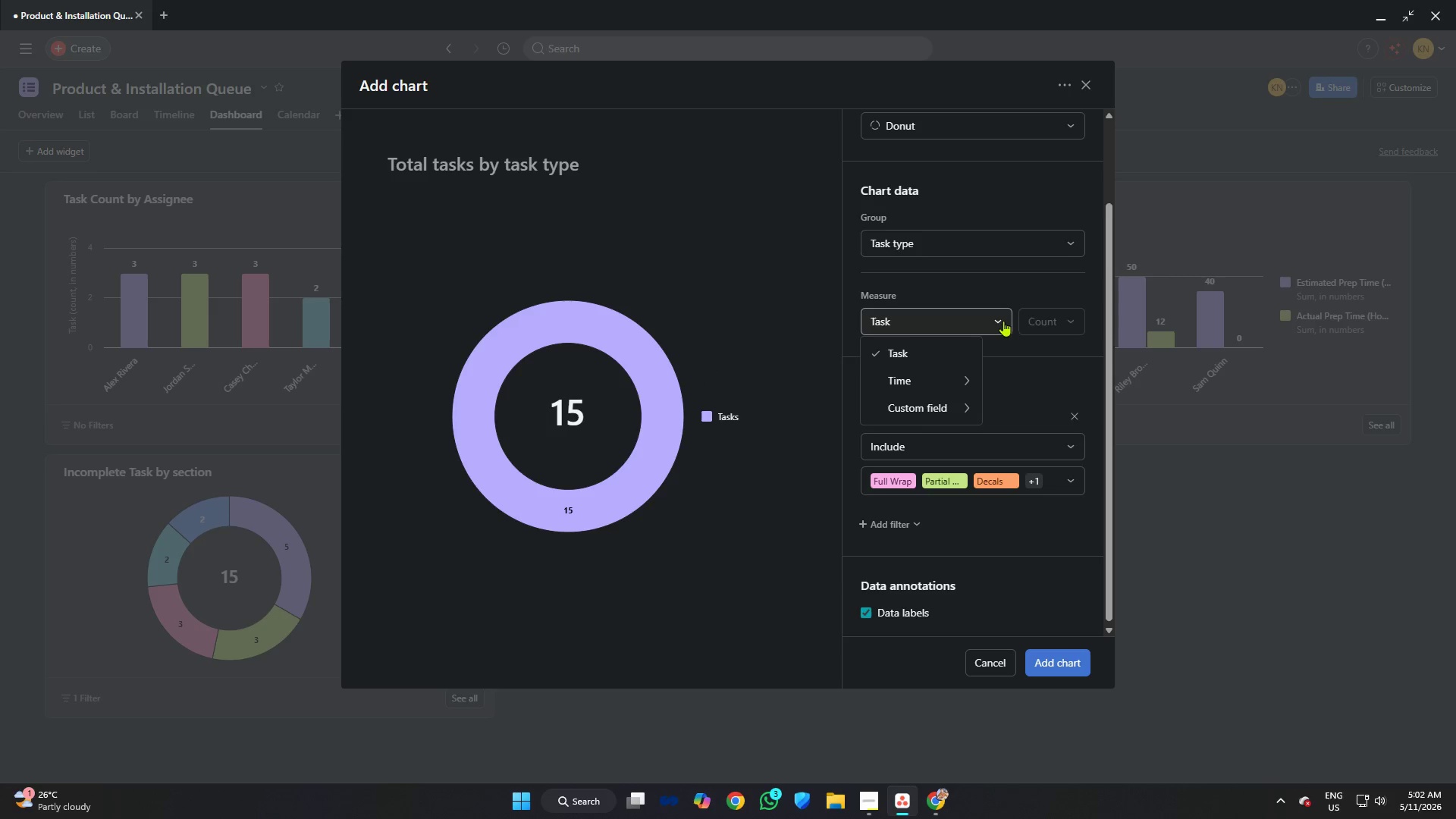 
left_click([996, 275])
 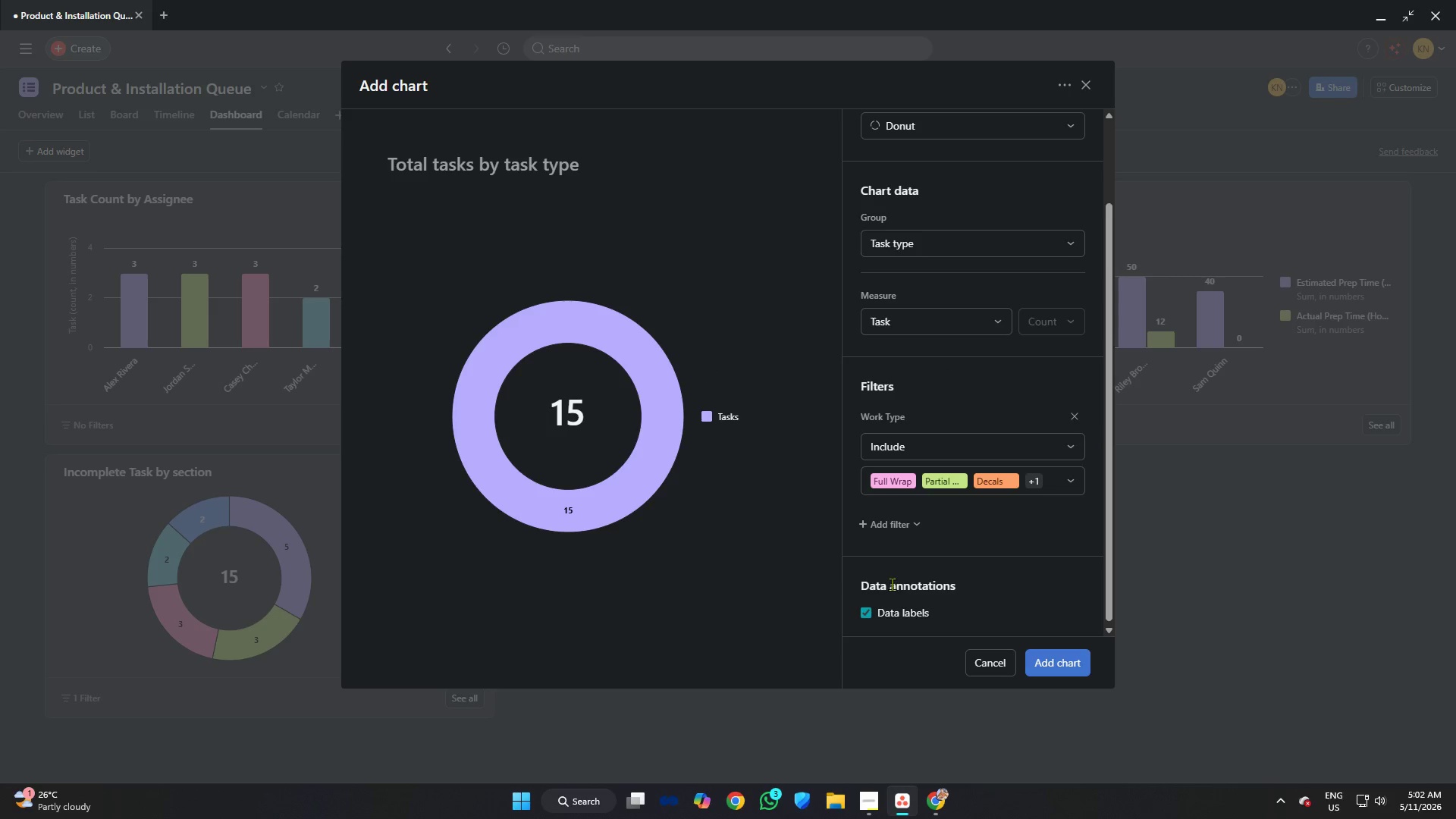 
wait(5.19)
 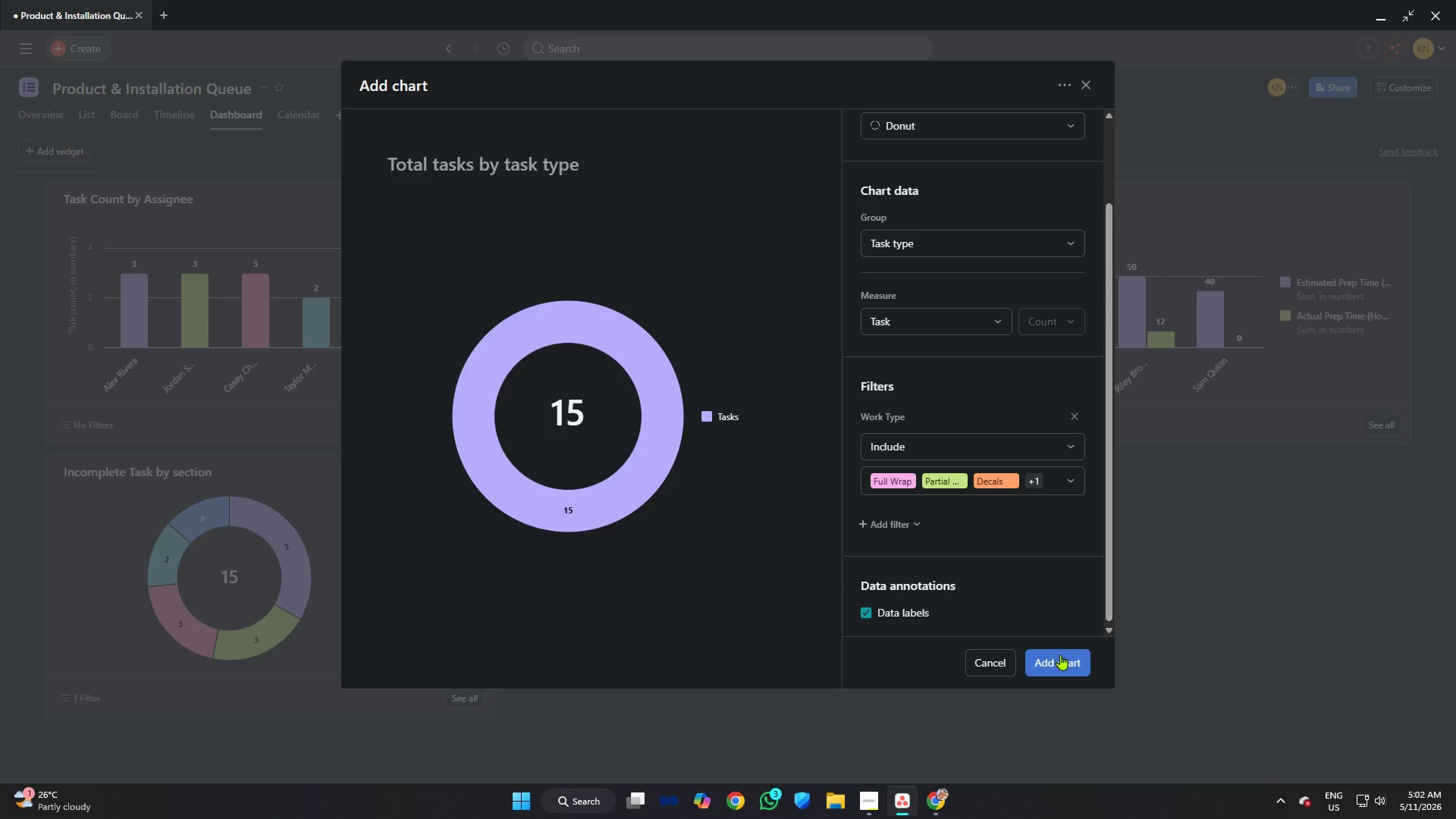 
left_click([1084, 86])
 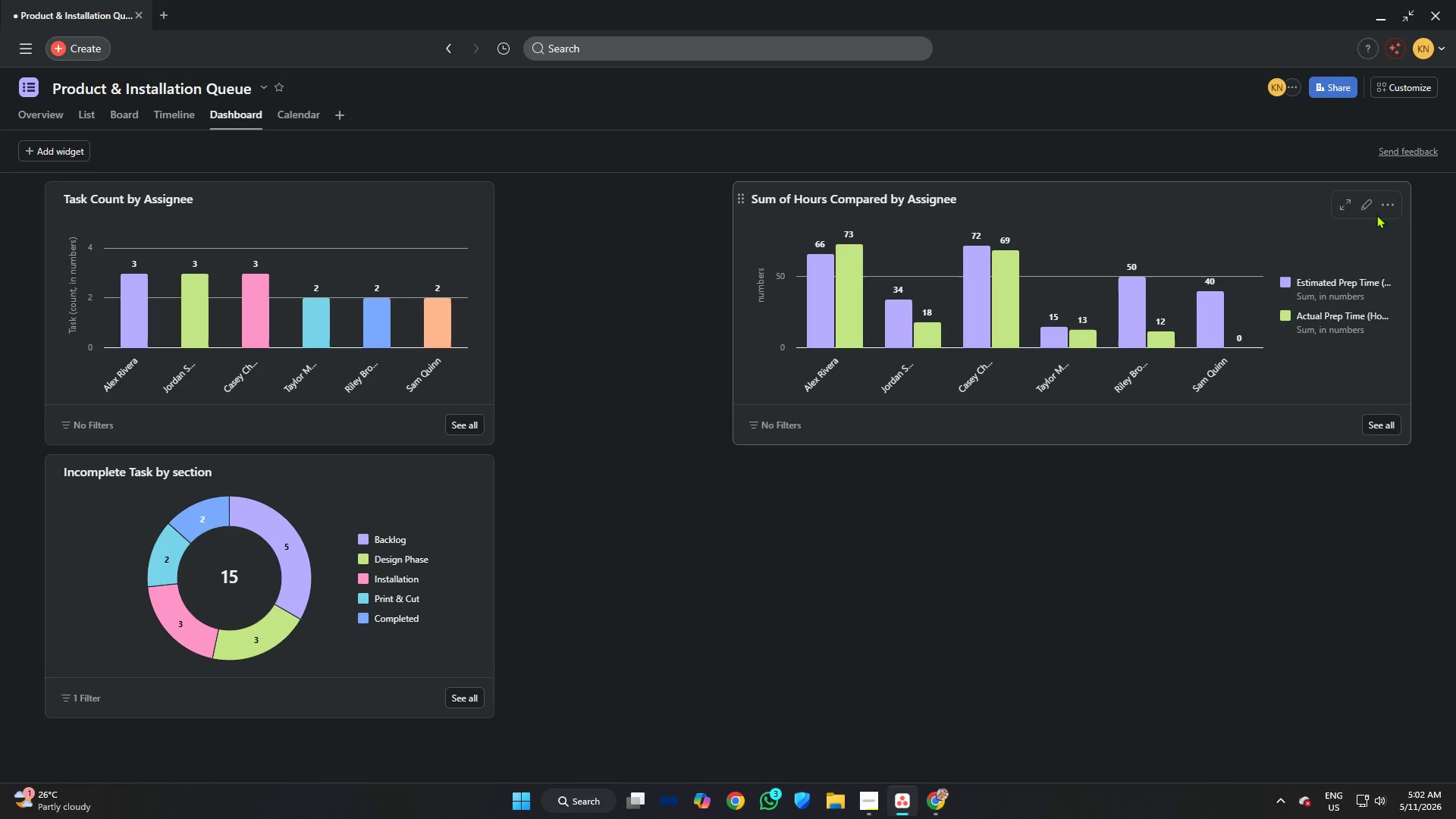 
left_click([1363, 209])
 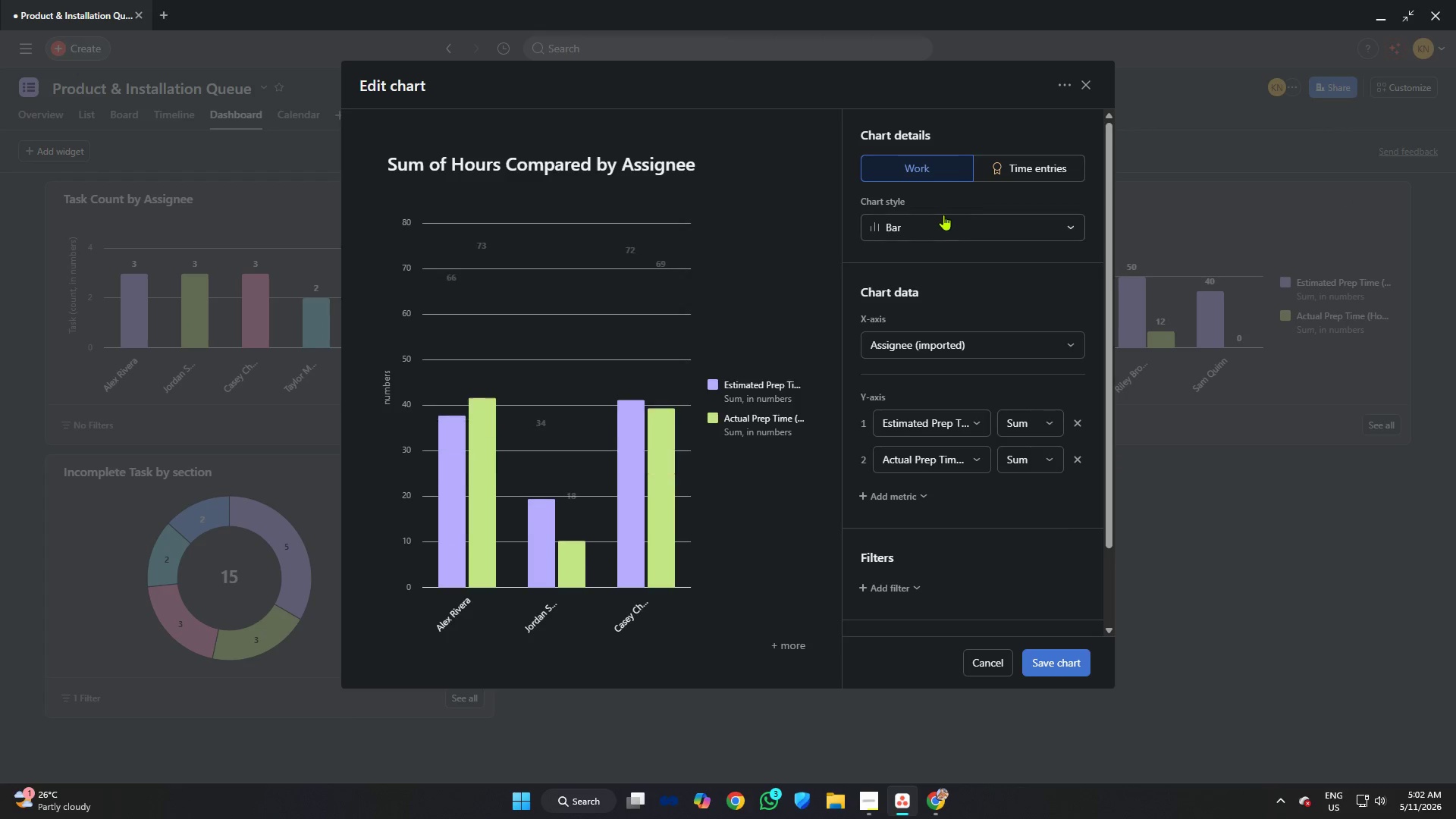 
left_click([941, 228])
 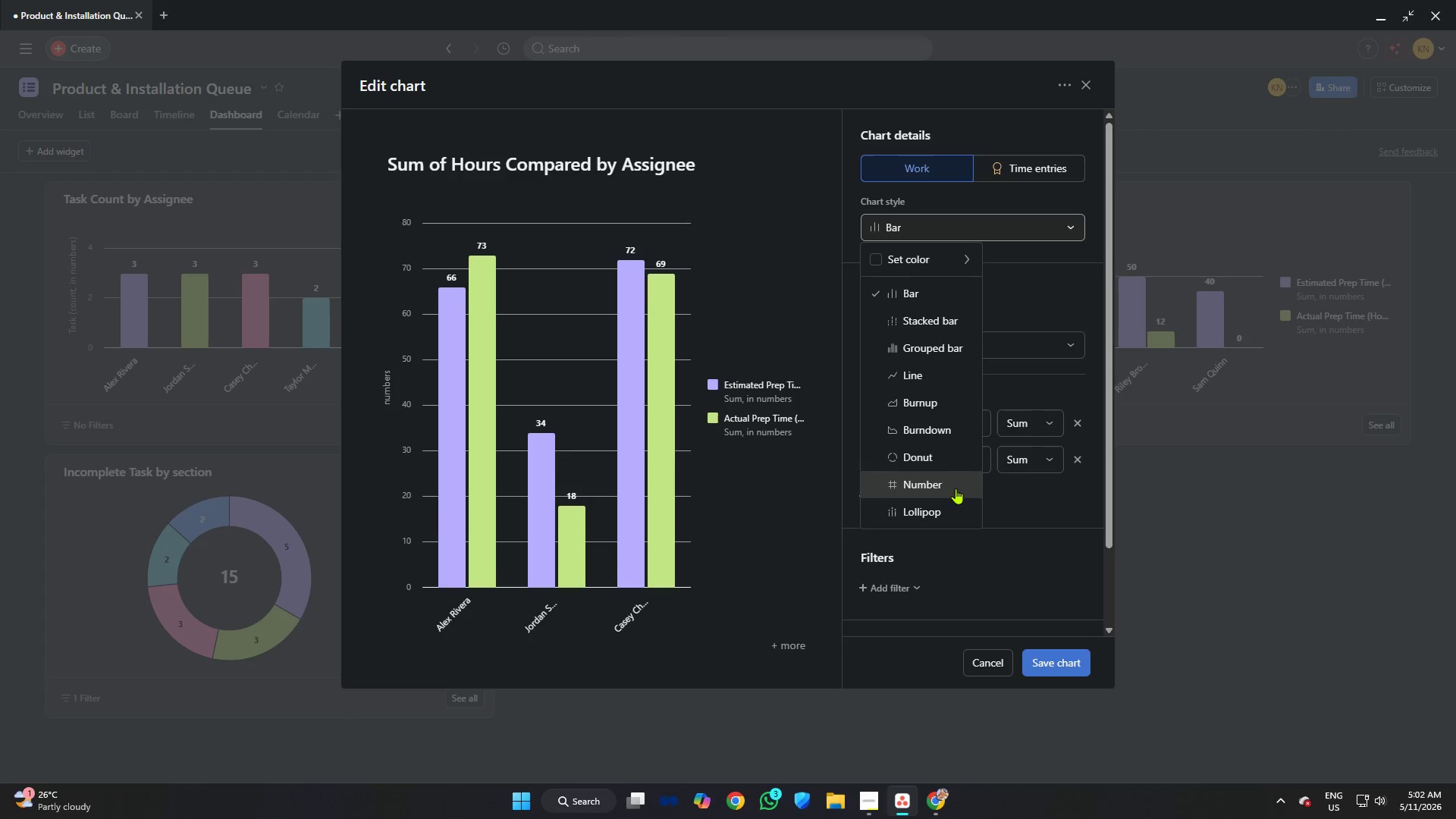 
left_click([946, 504])
 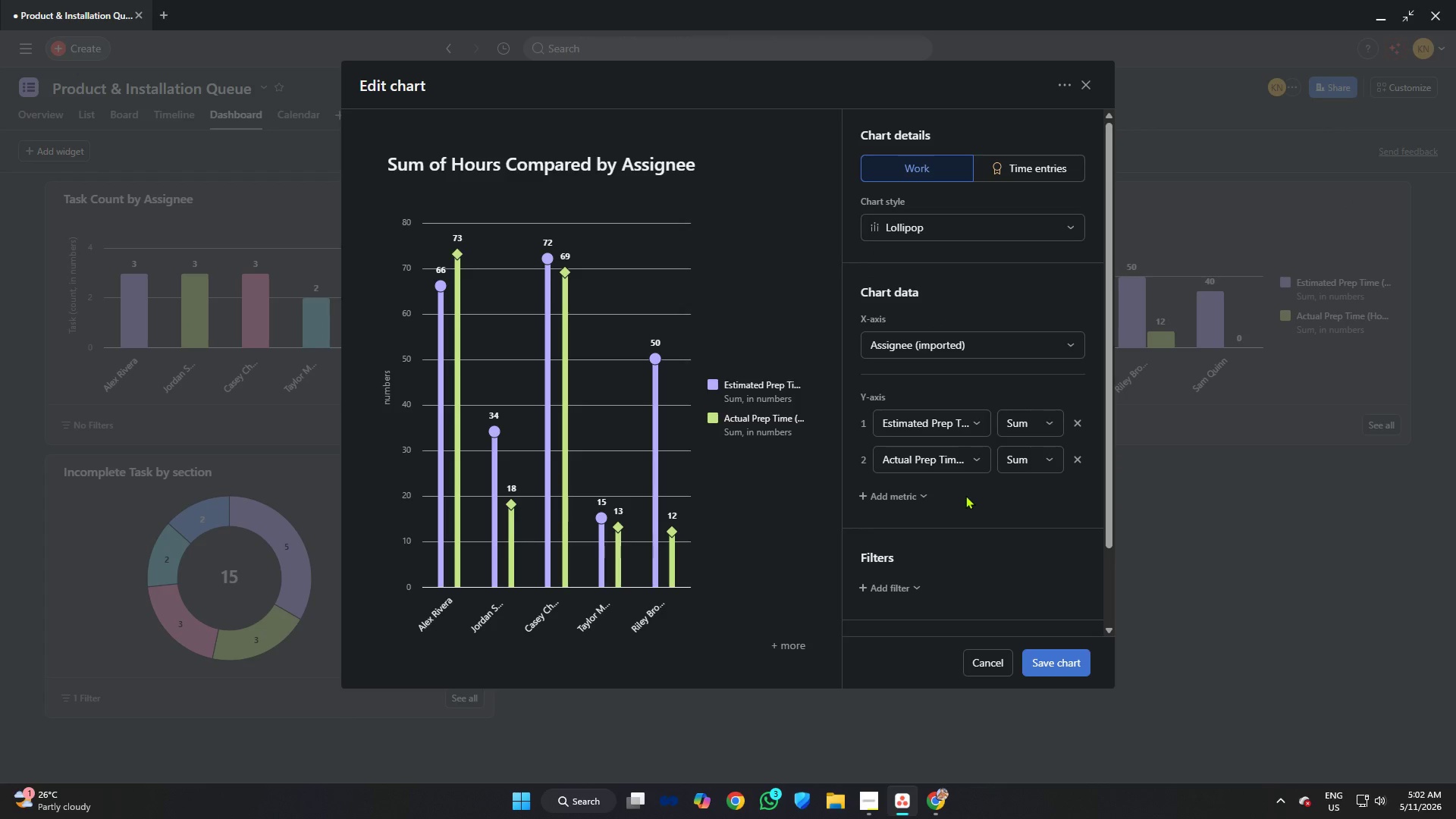 
left_click([1084, 84])
 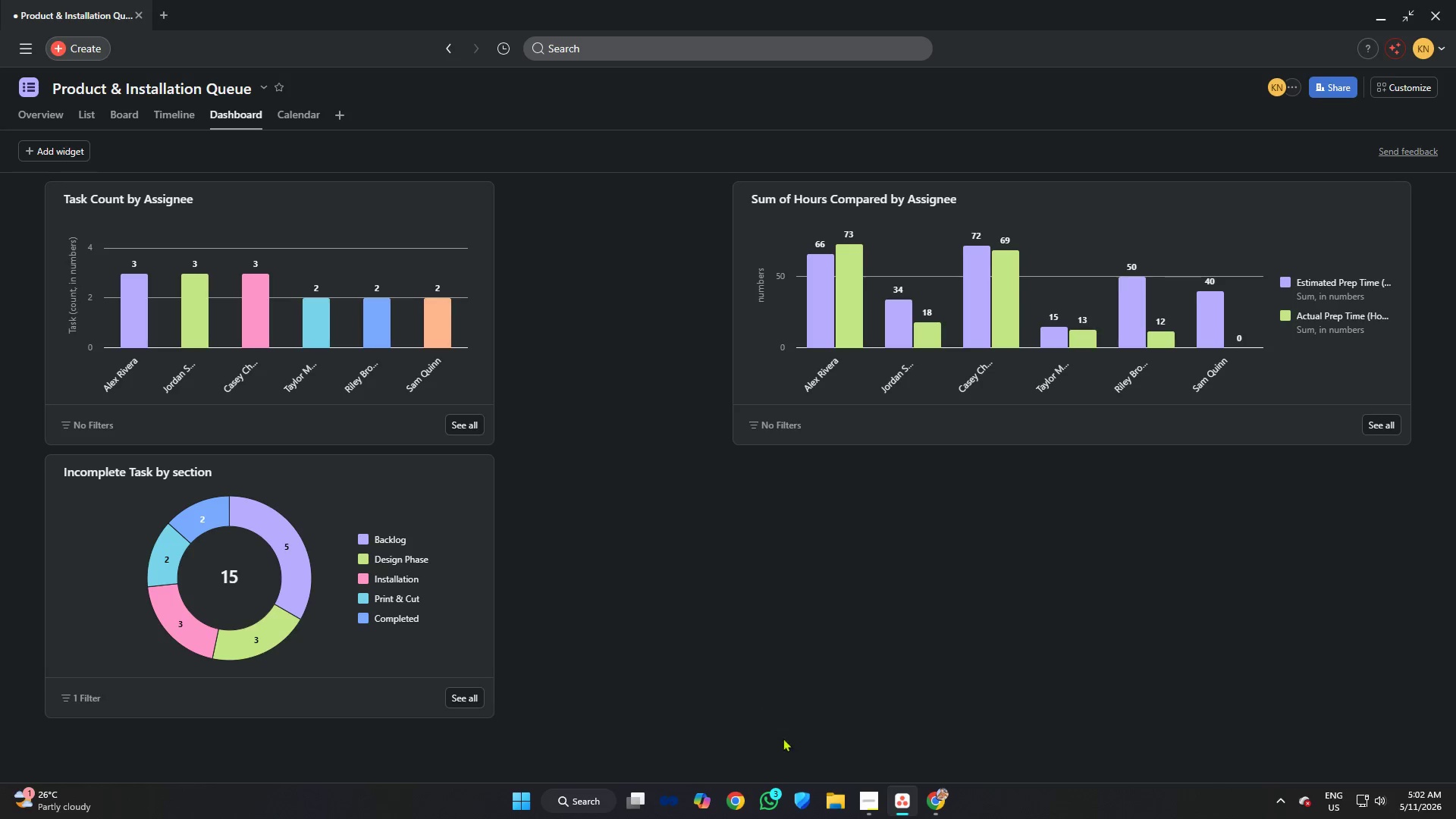 
left_click([875, 798])